 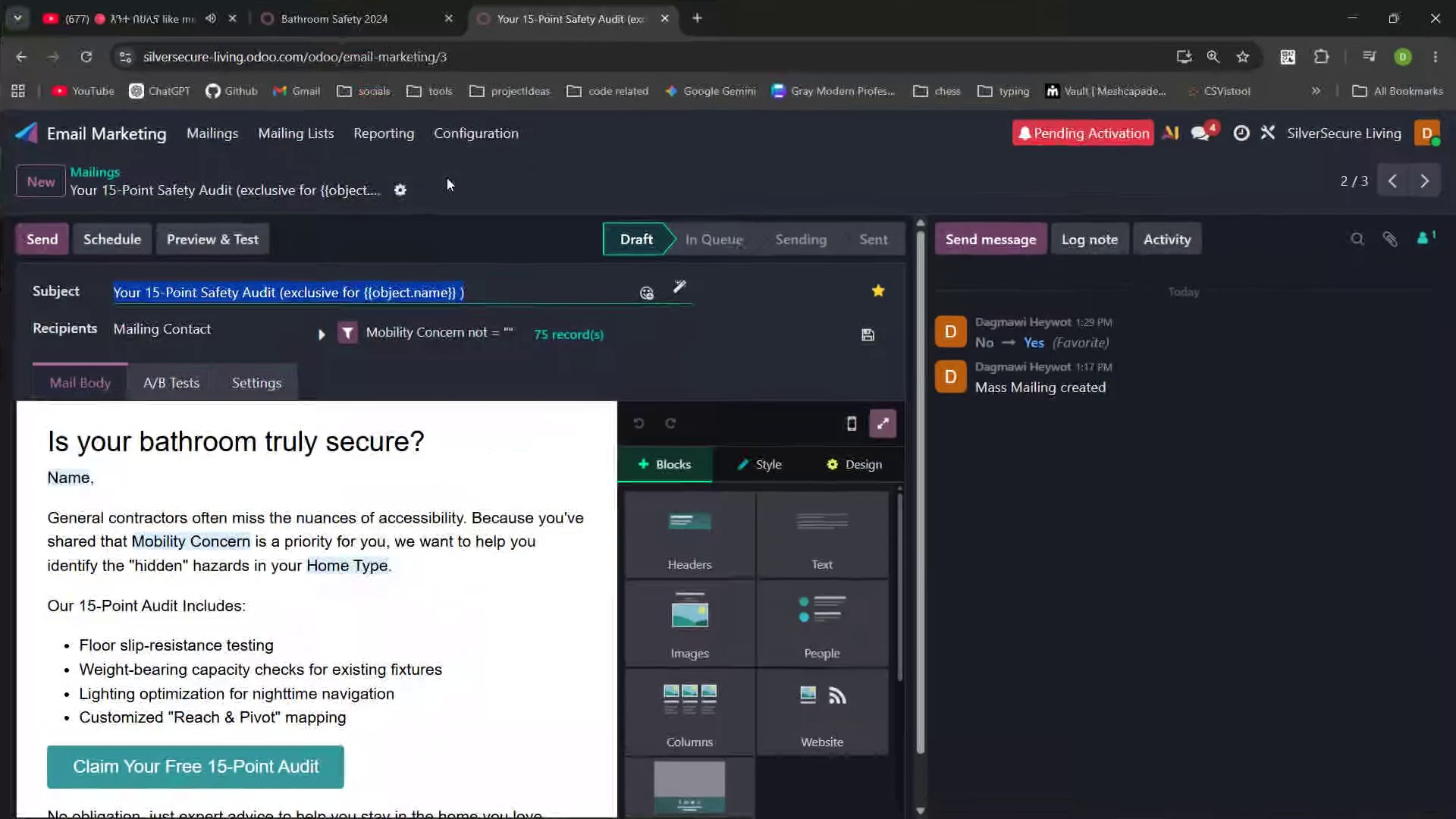 
left_click([334, 0])
 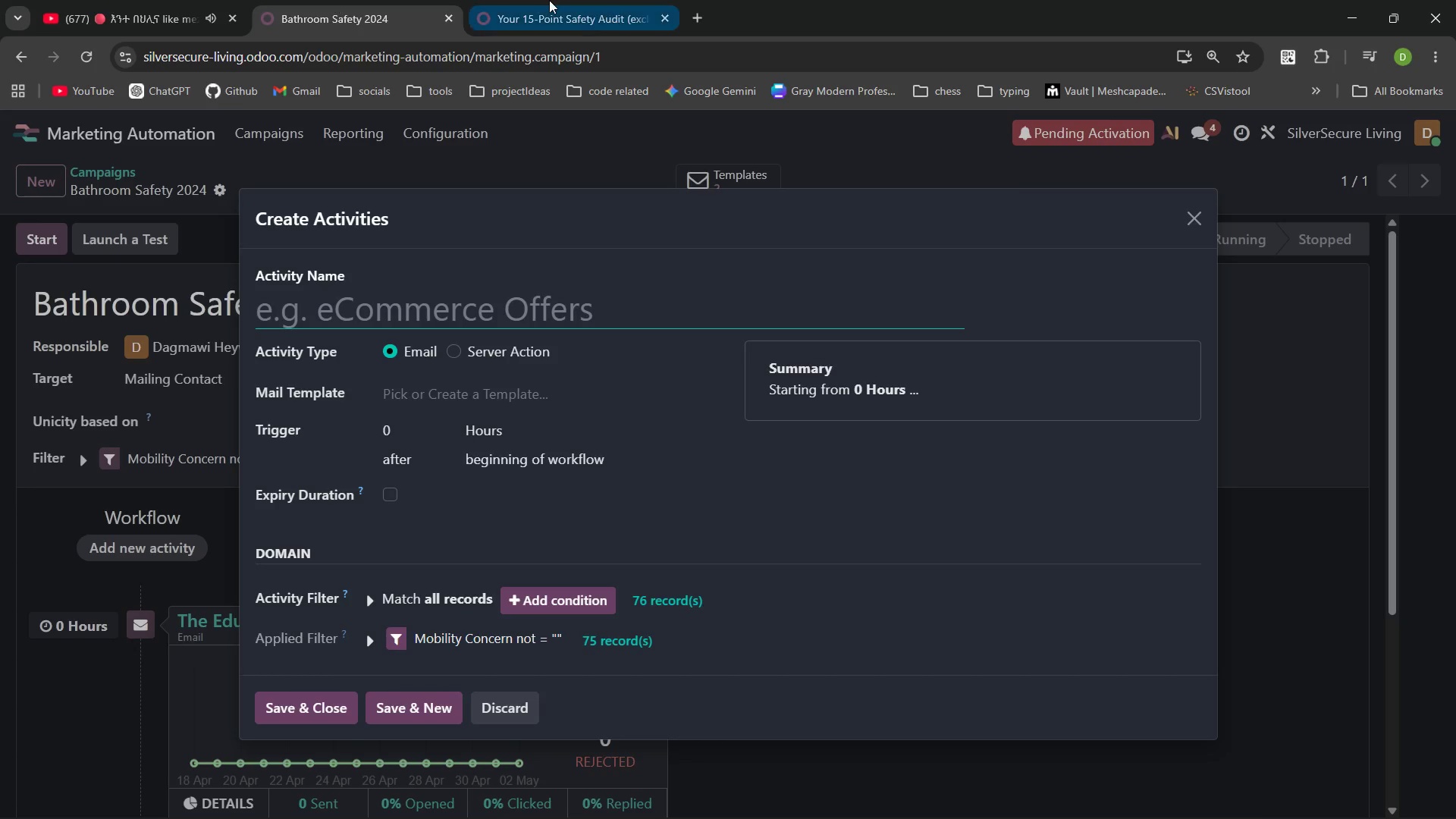 
wait(10.11)
 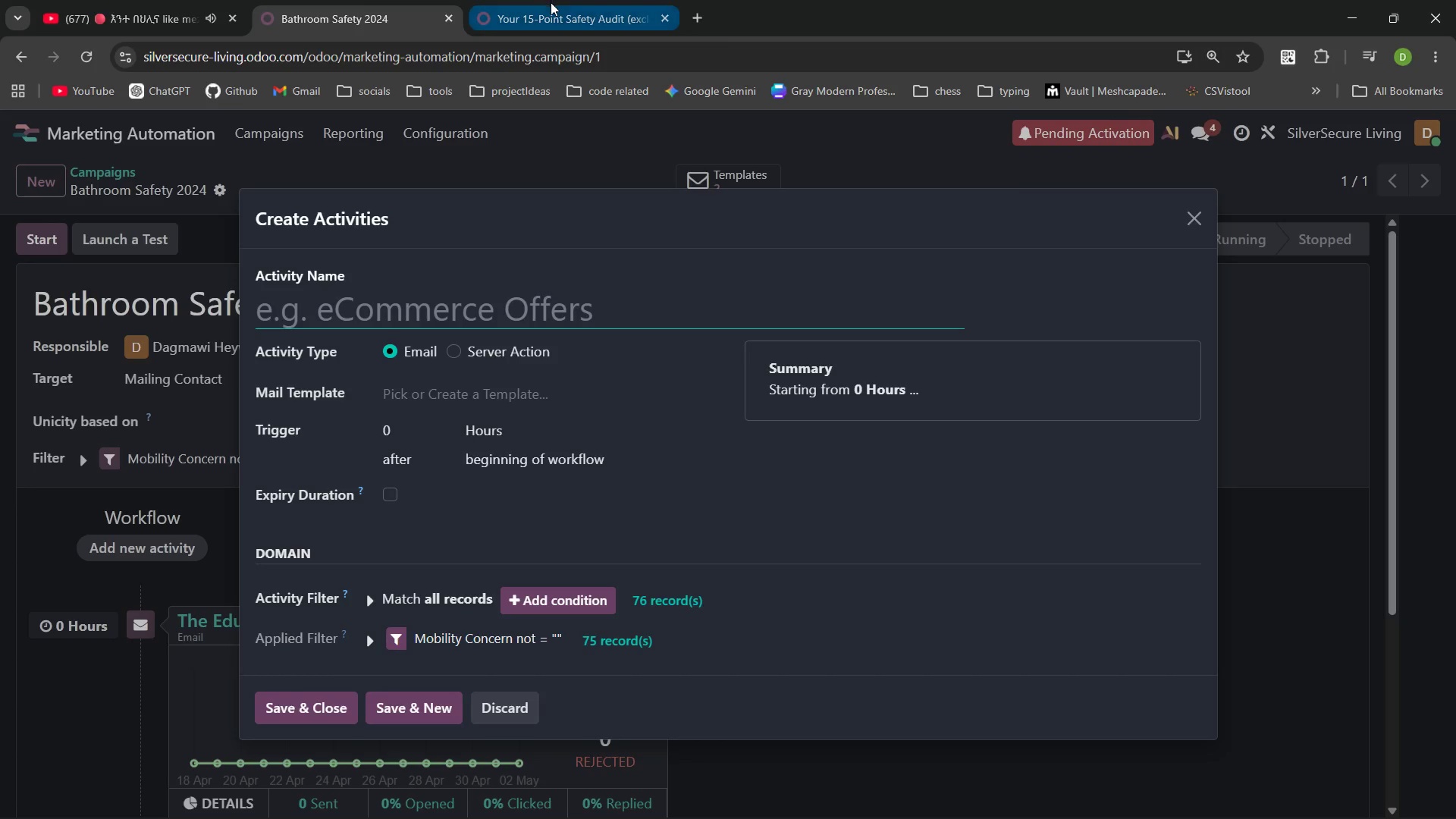 
key(Control+V)
 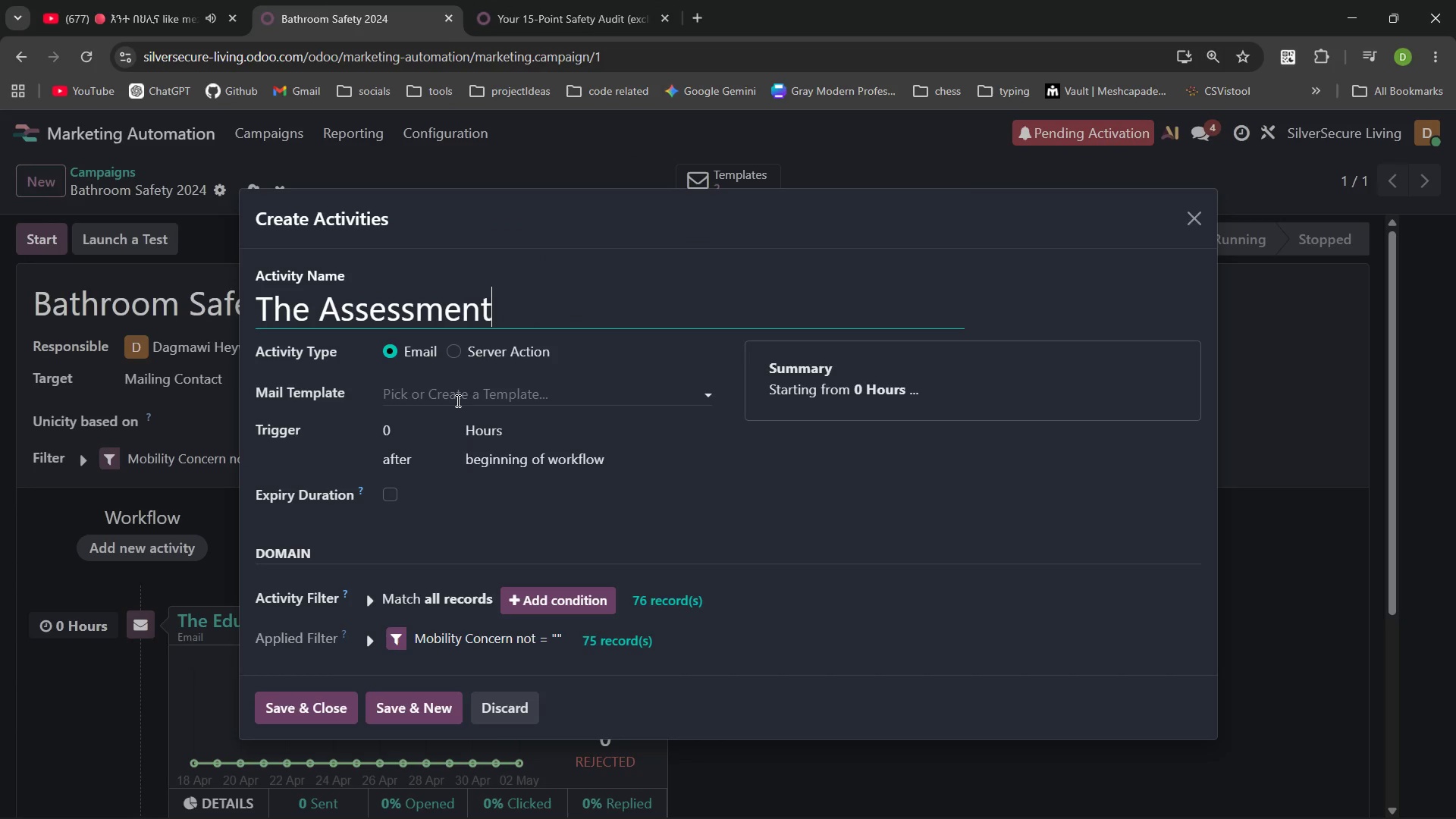 
left_click([456, 399])
 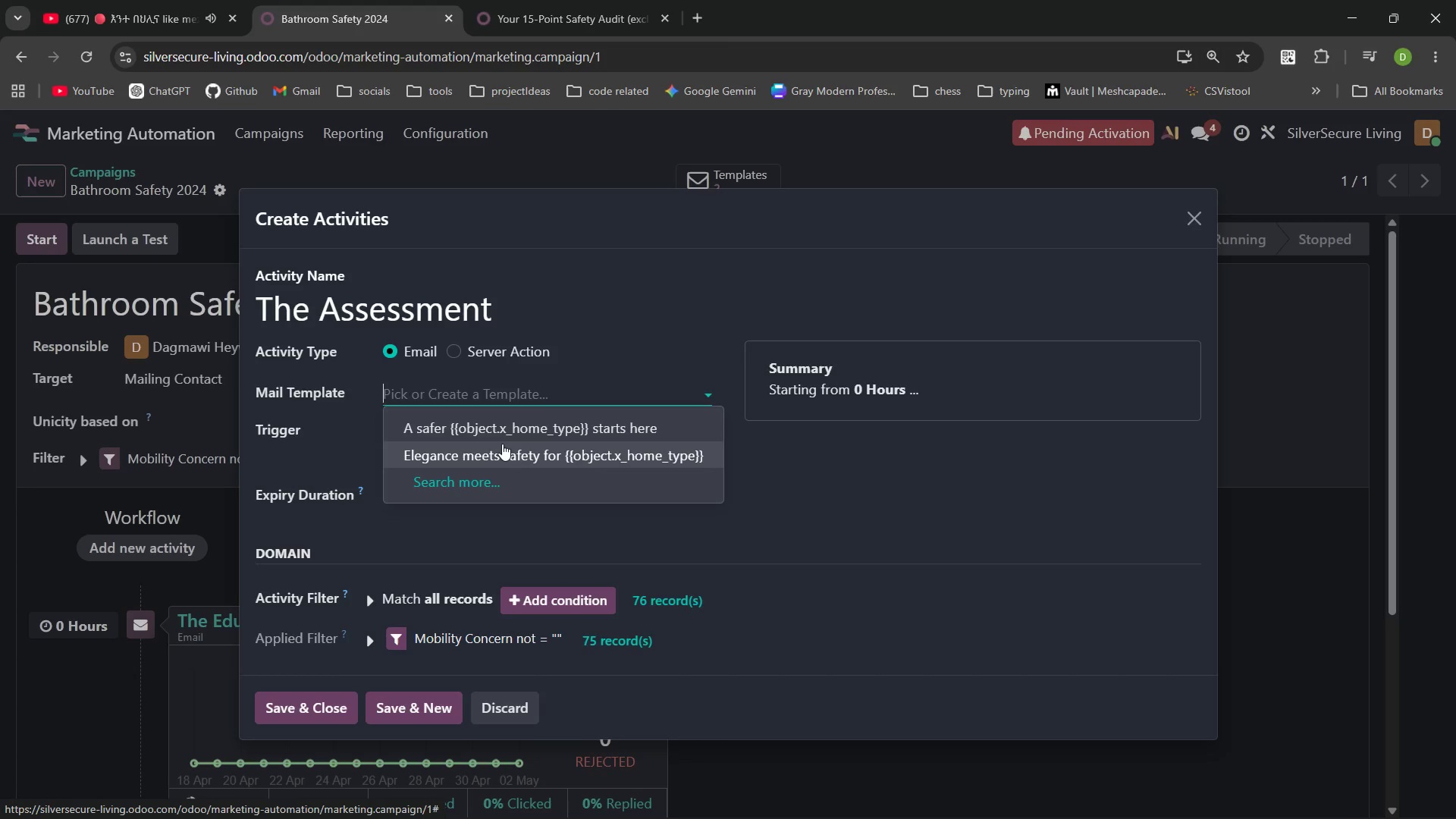 
left_click([460, 485])
 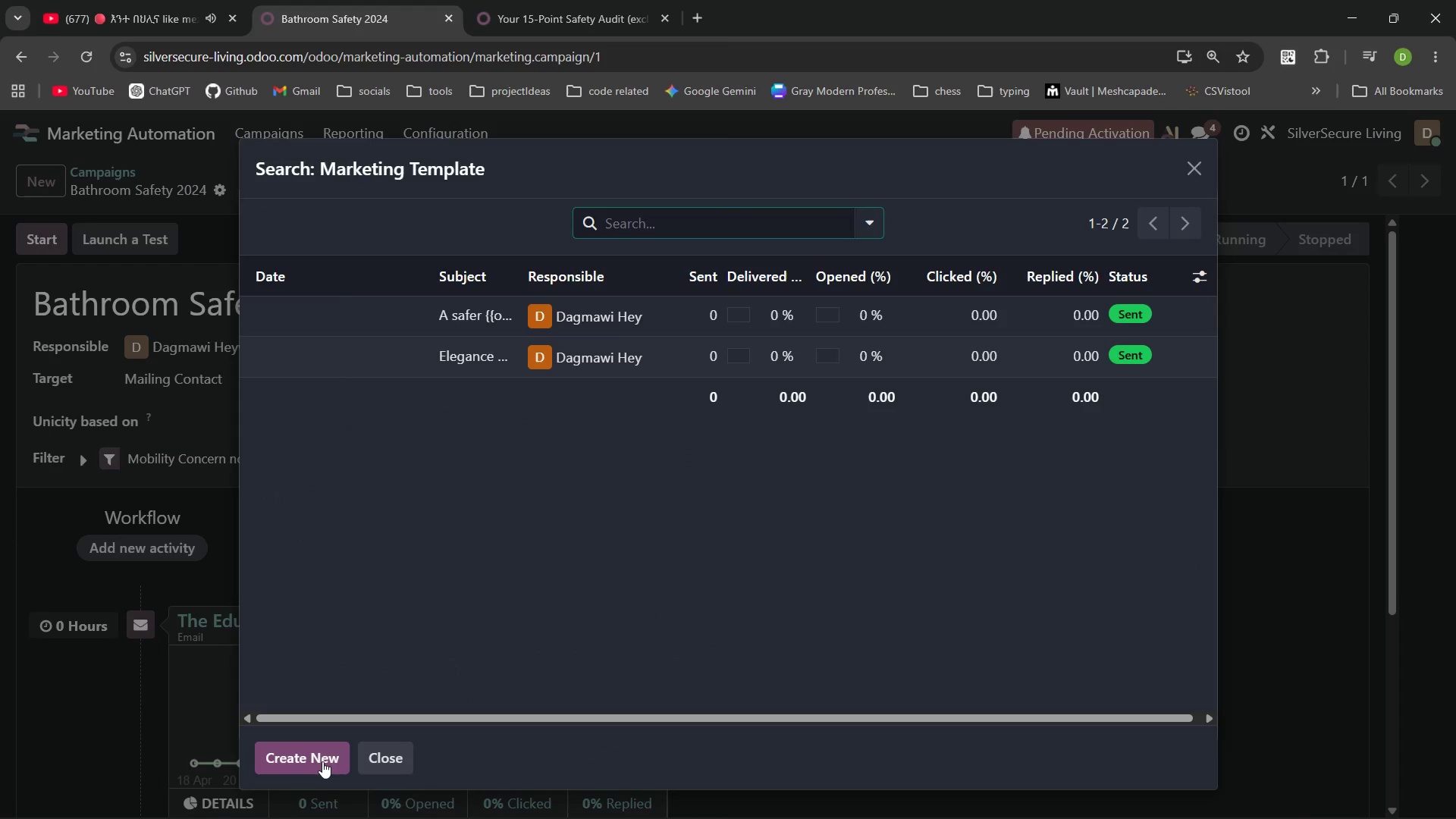 
wait(5.72)
 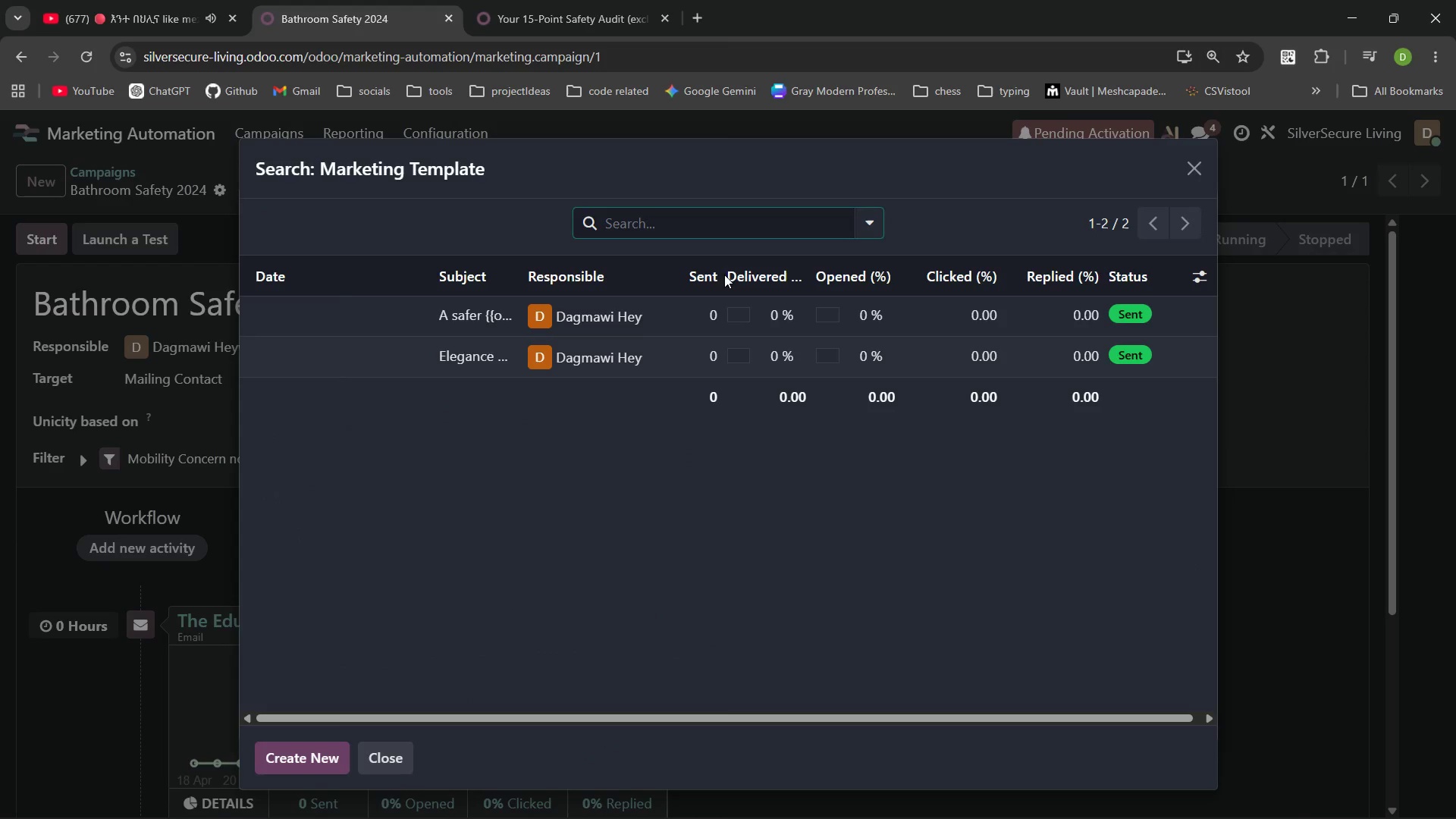 
left_click([322, 761])
 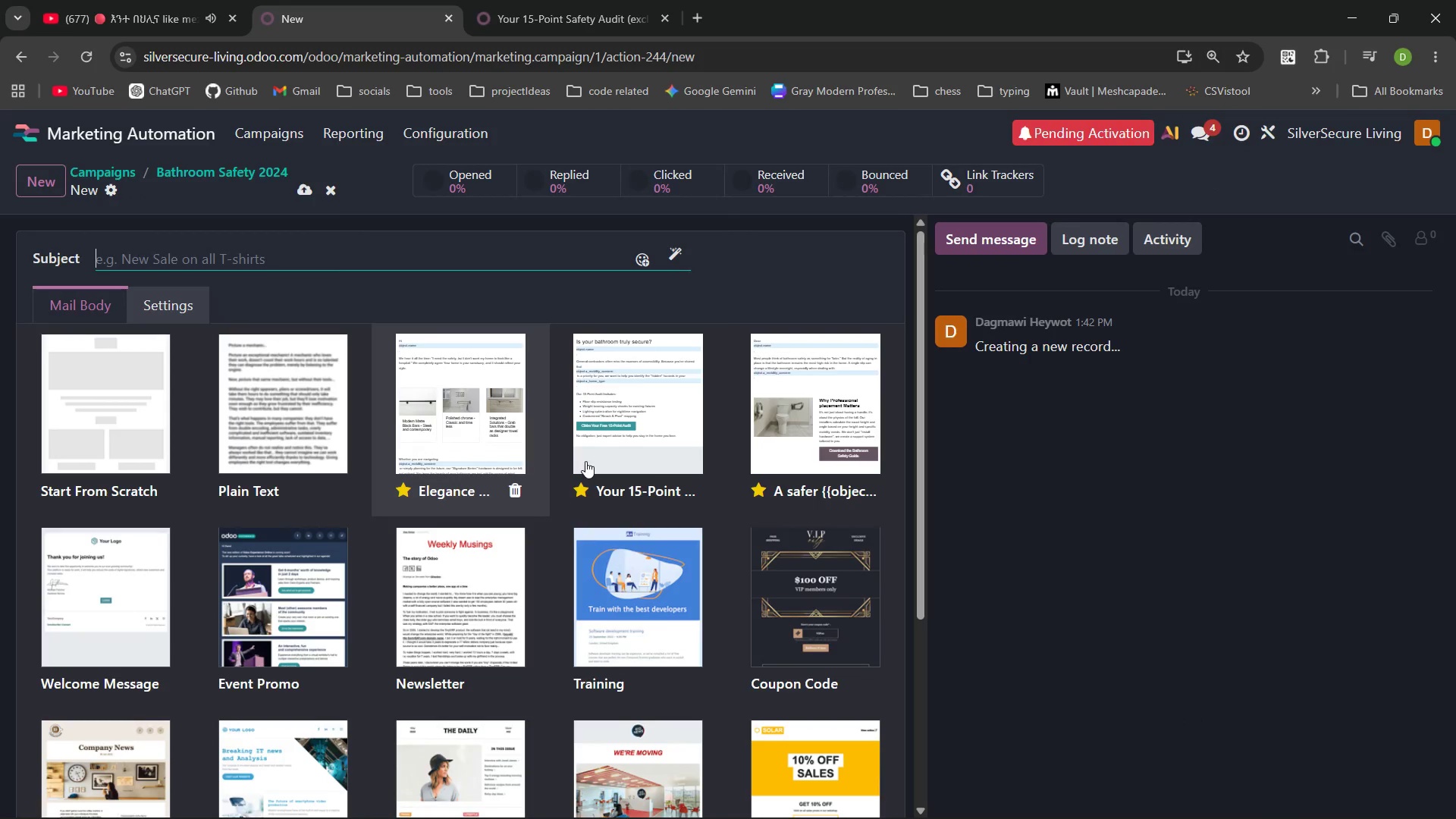 
left_click([623, 400])
 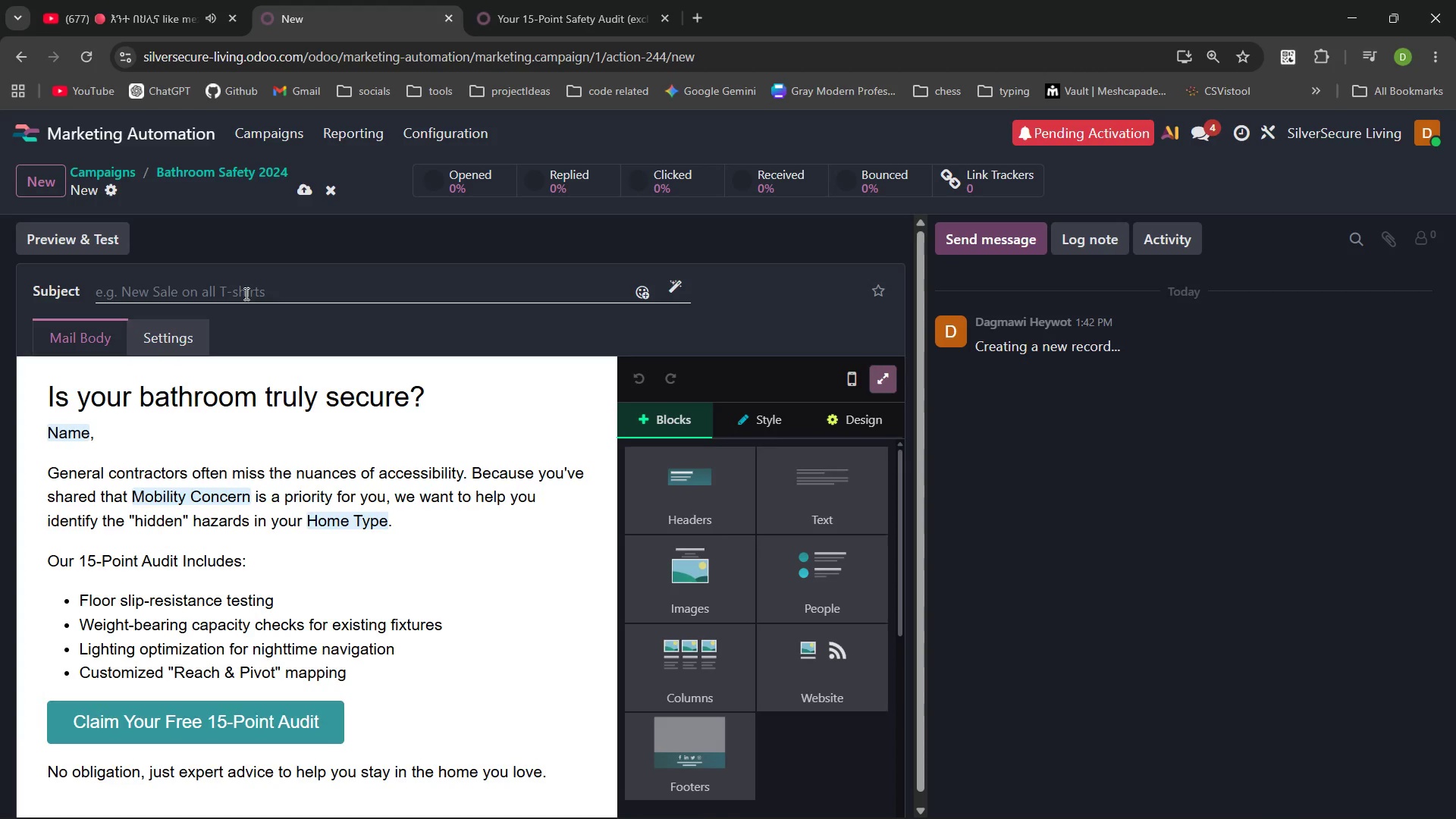 
left_click([243, 290])
 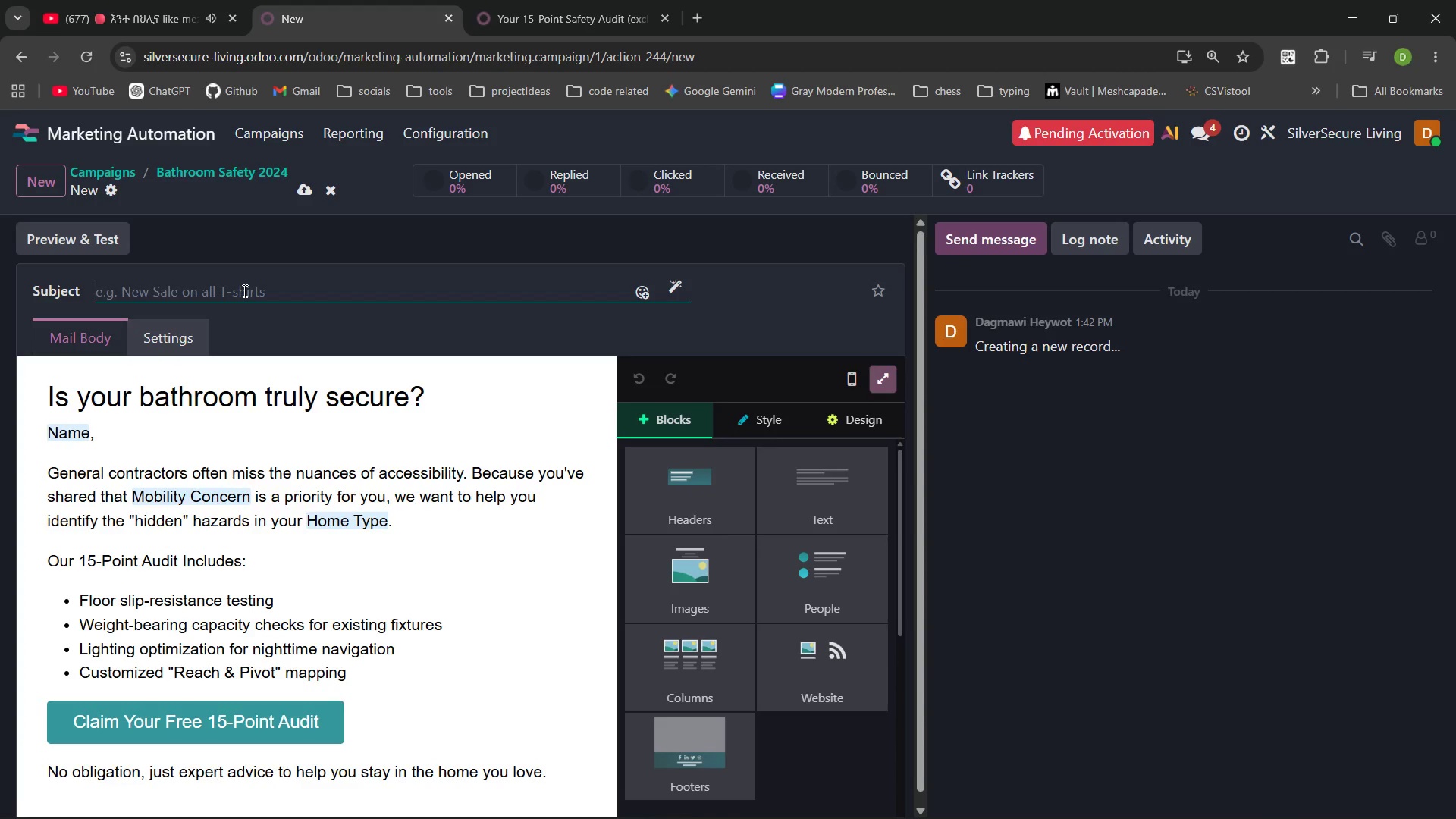 
key(Control+V)
 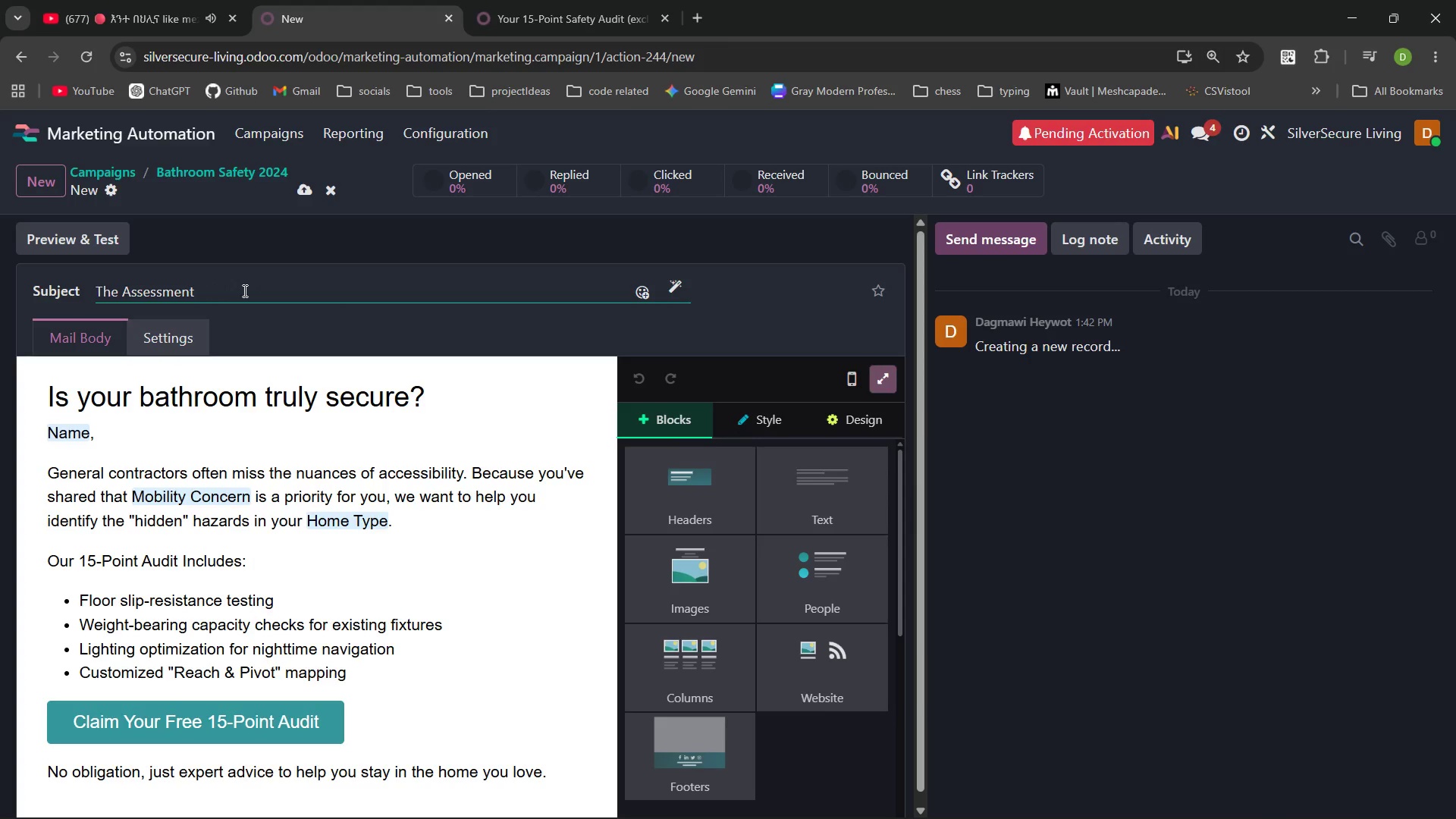 
key(Control+Z)
 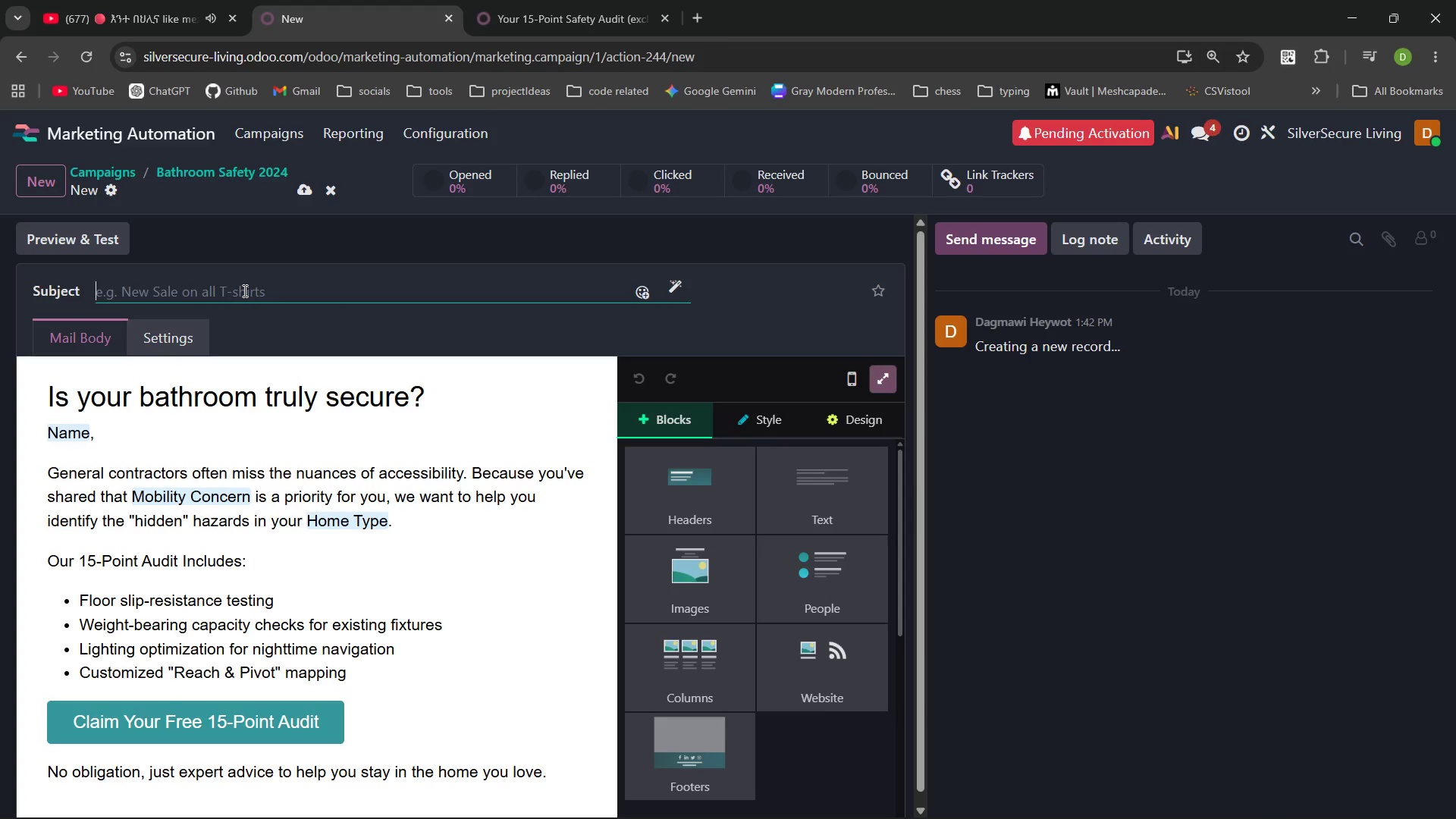 
key(Meta+MetaLeft)
 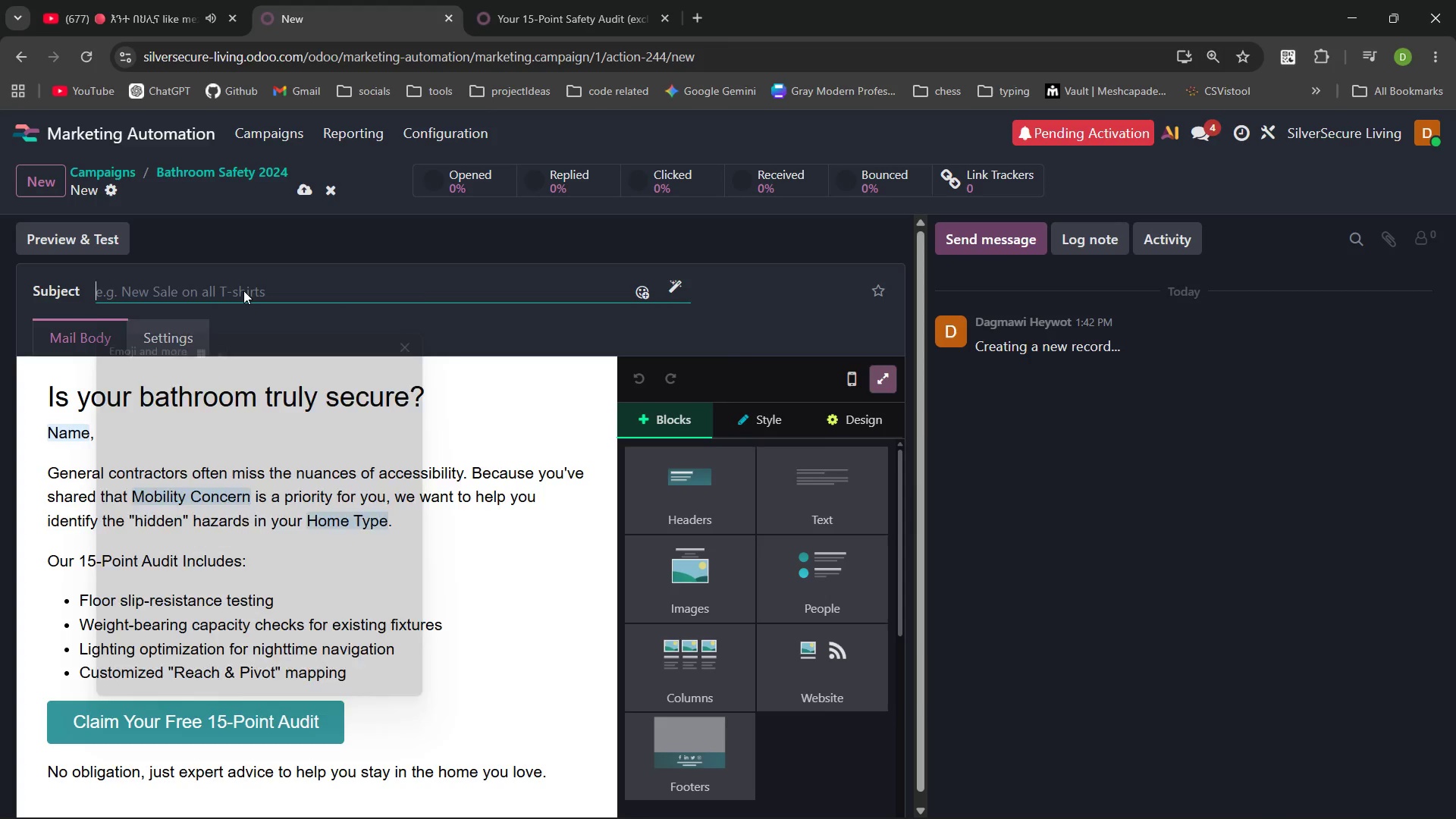 
key(Meta+V)
 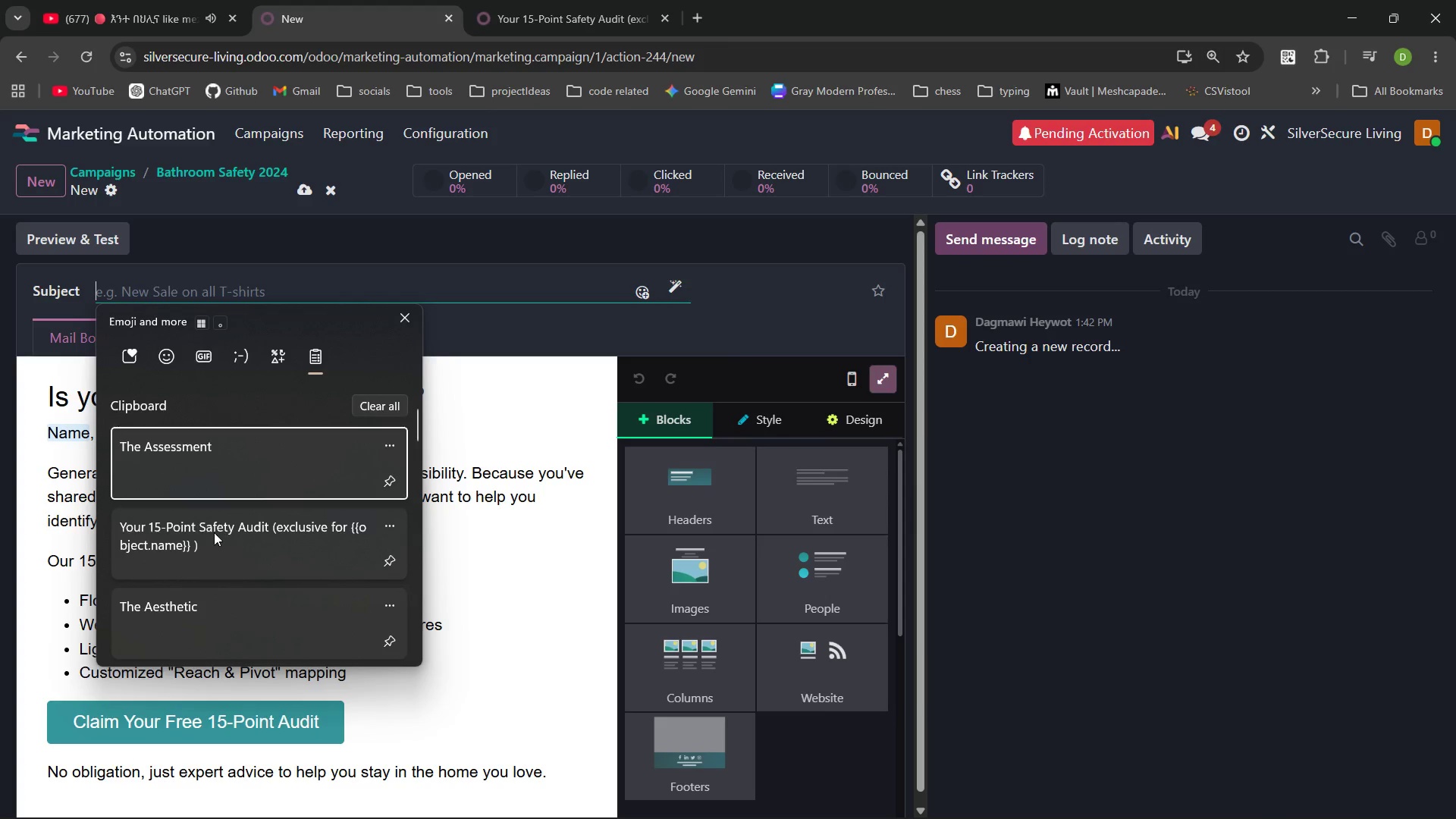 
left_click([214, 532])
 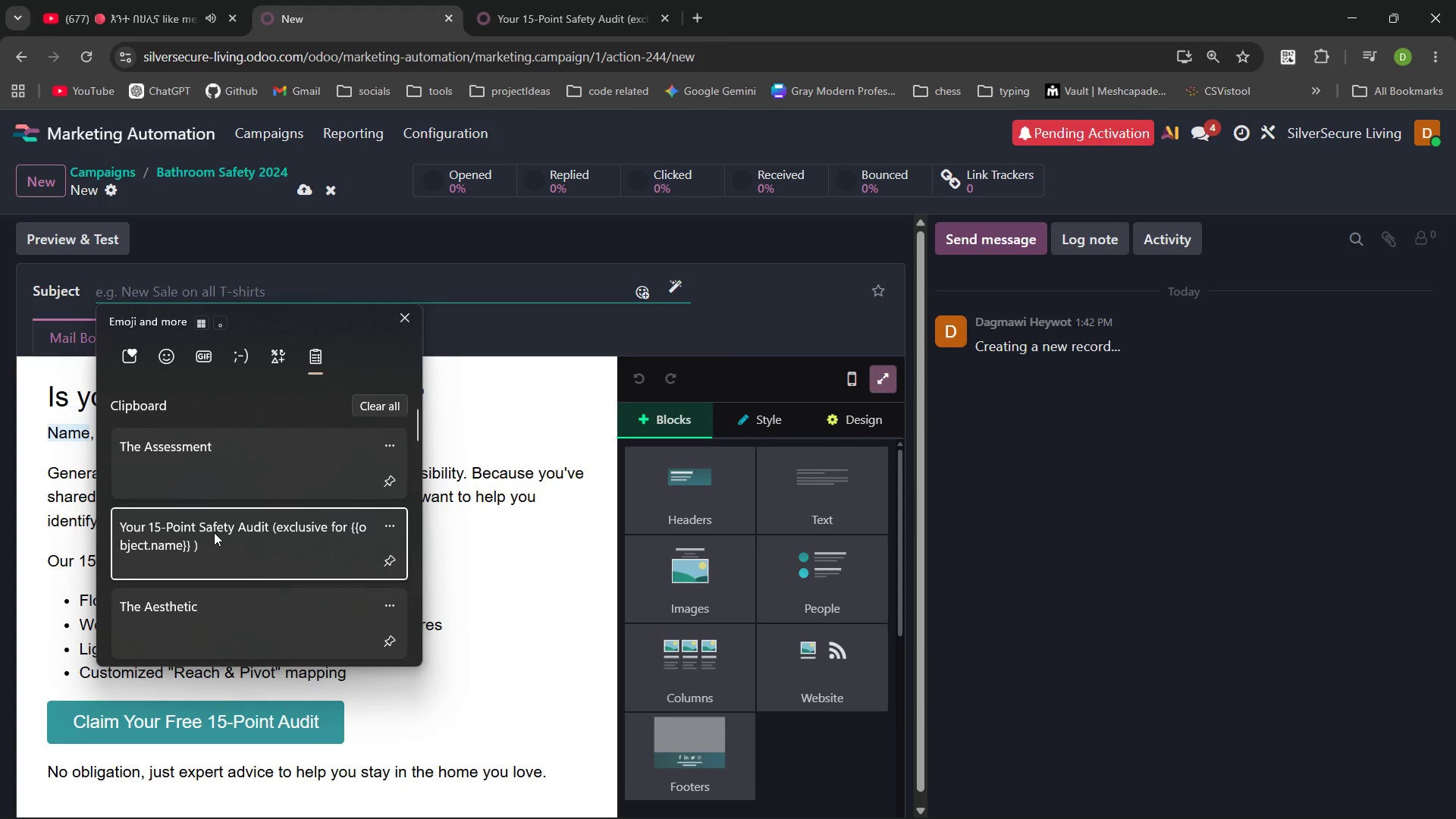 
key(Control+ControlLeft)
 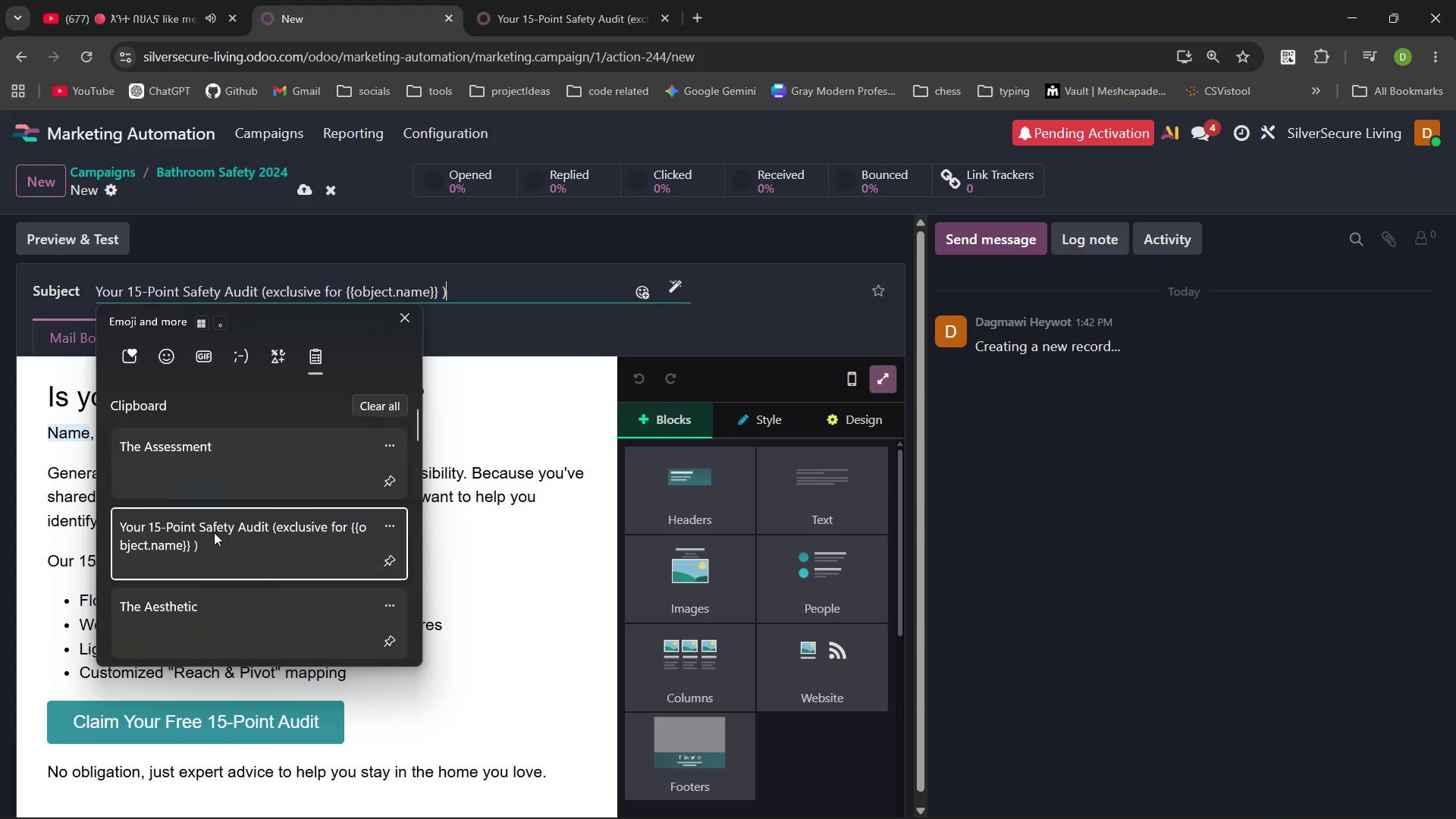 
wait(10.38)
 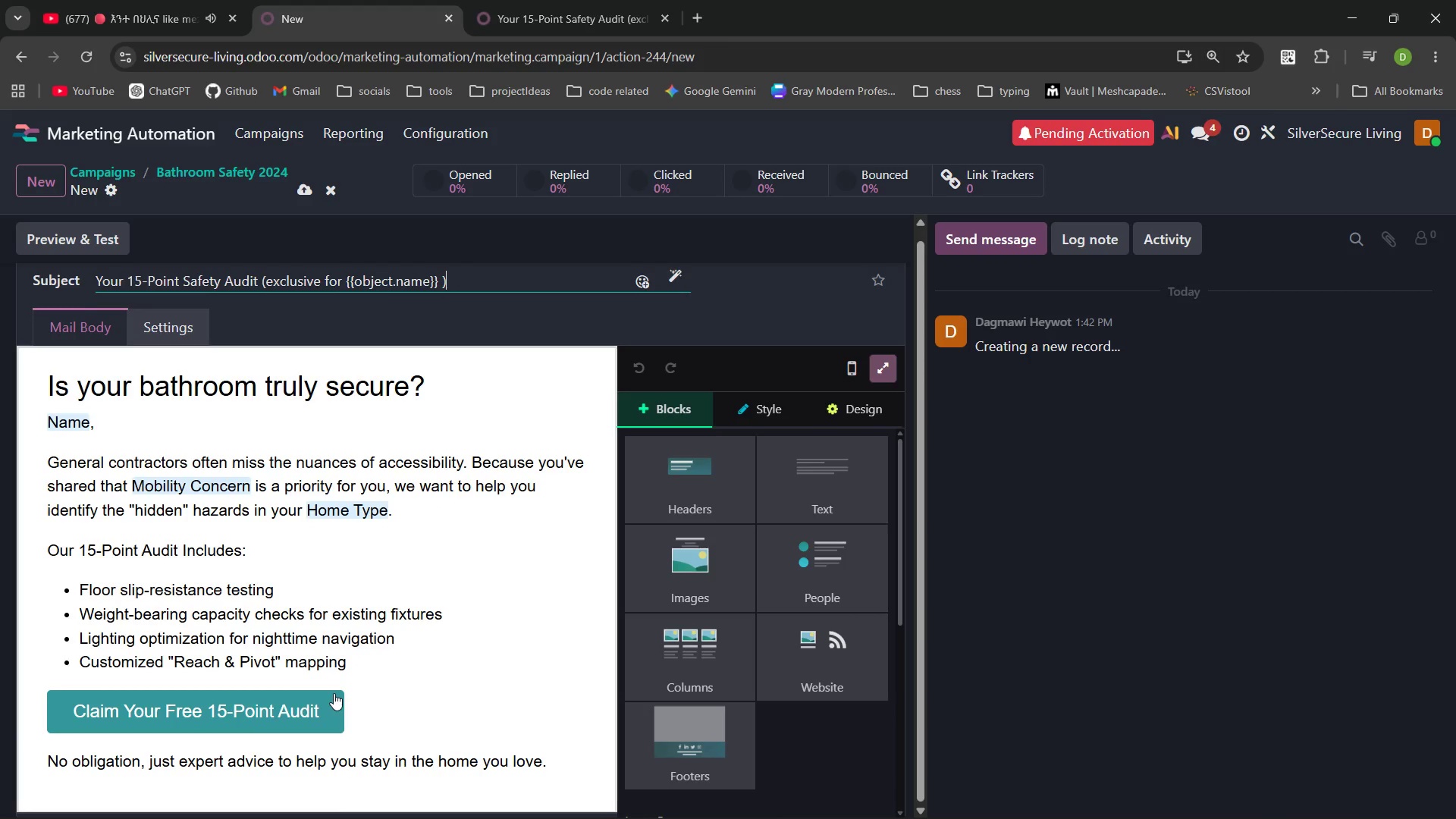 
left_click([305, 190])
 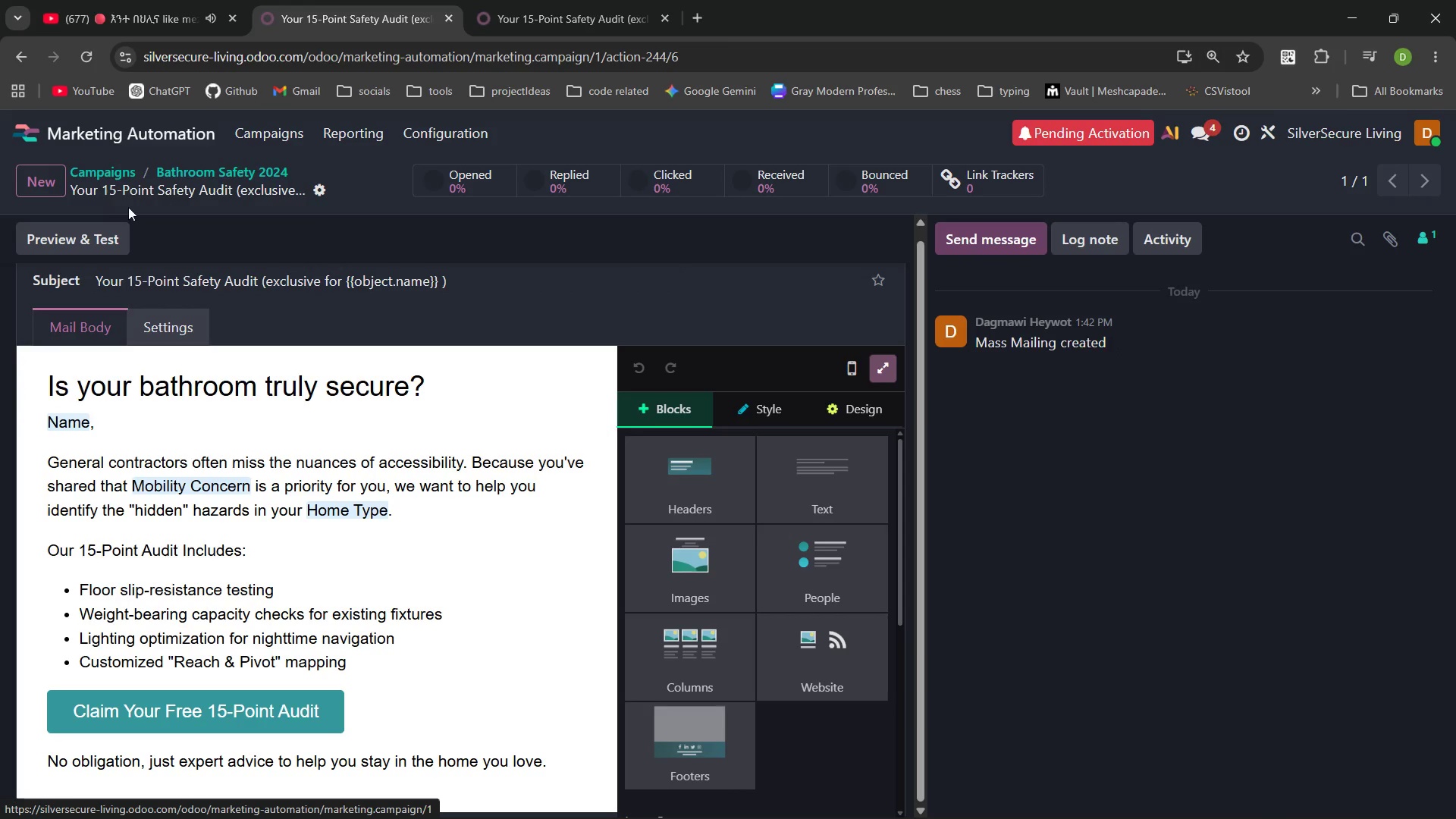 
left_click([101, 244])
 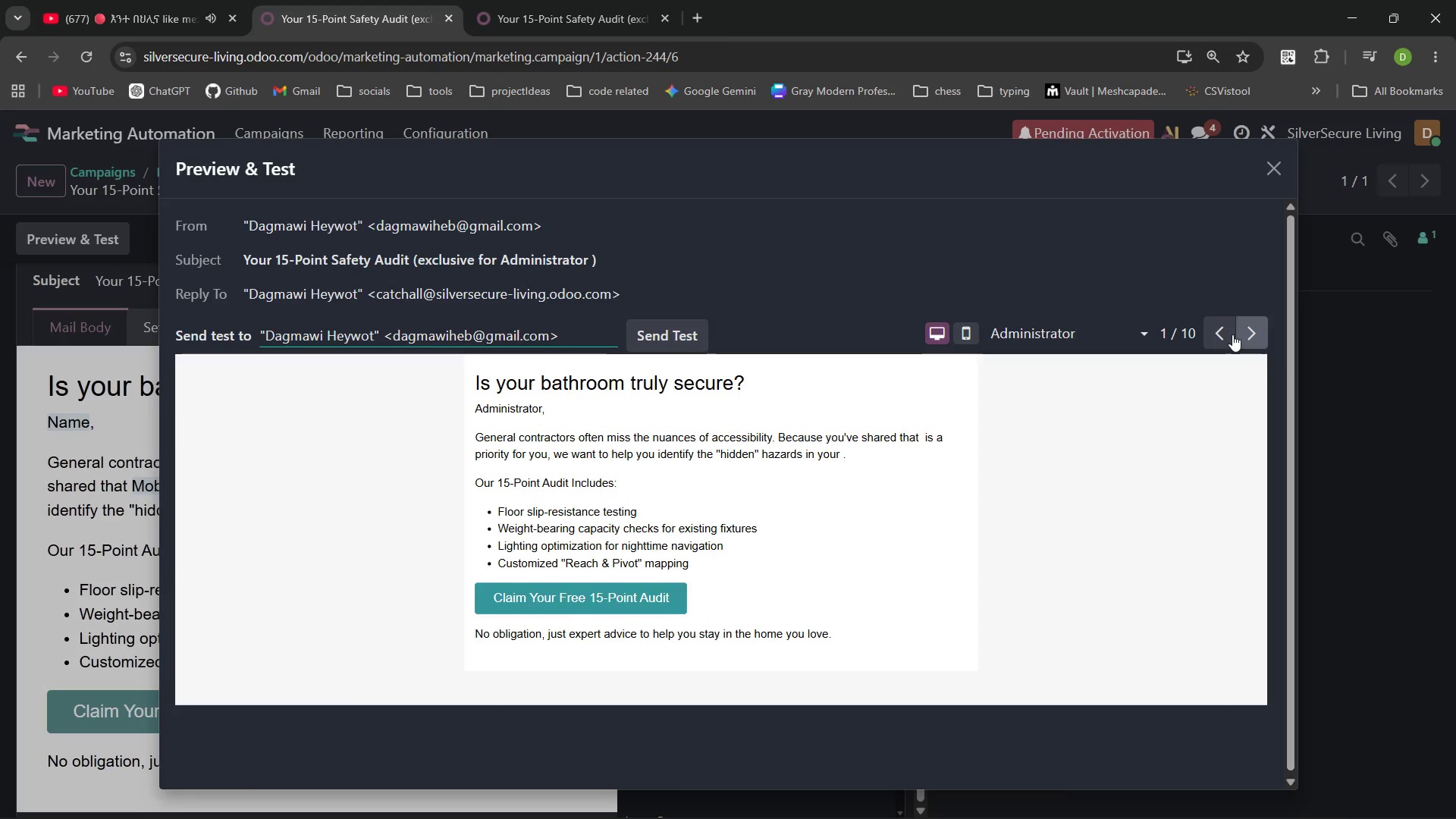 
left_click([1132, 327])
 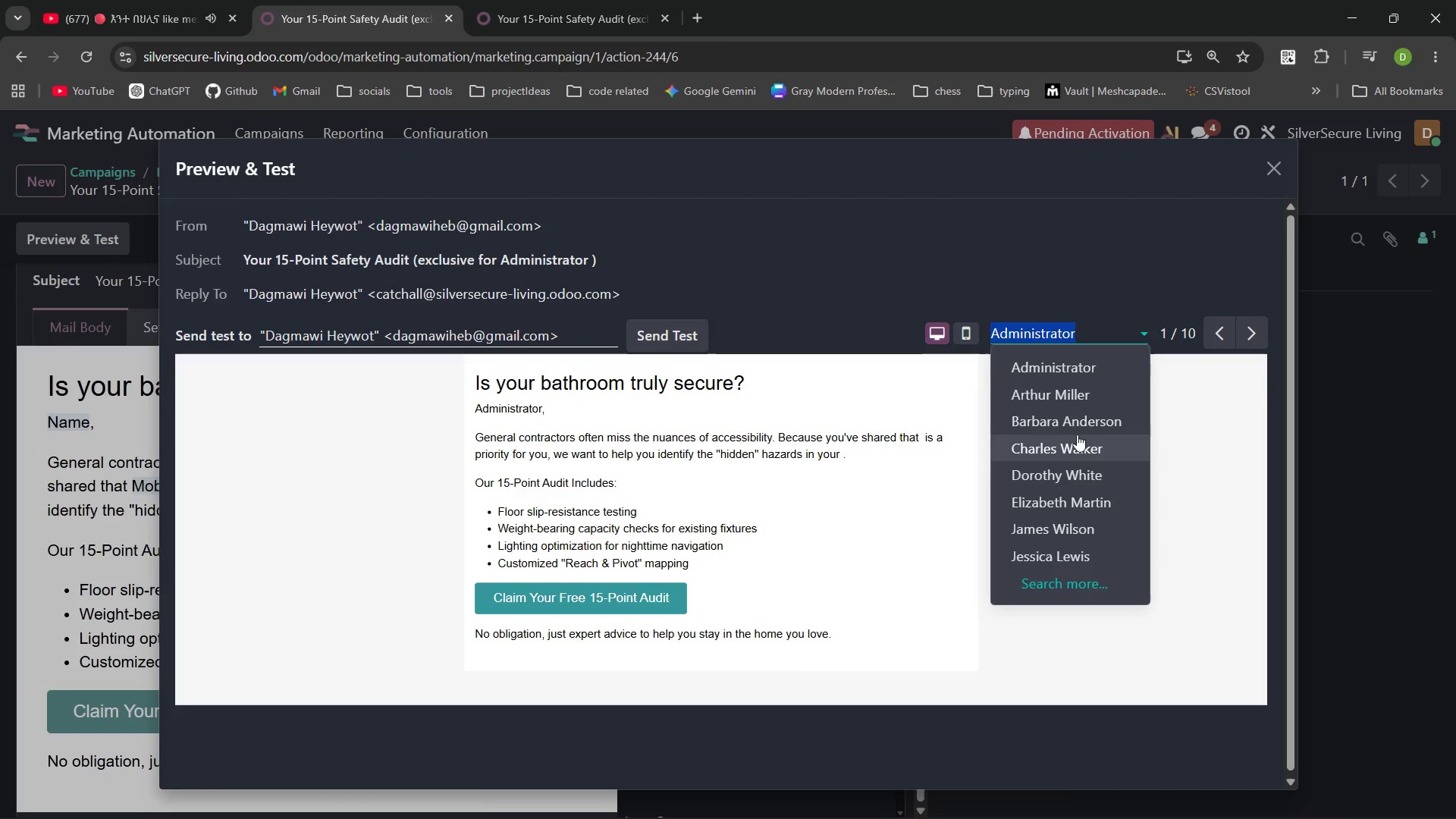 
left_click([1077, 435])
 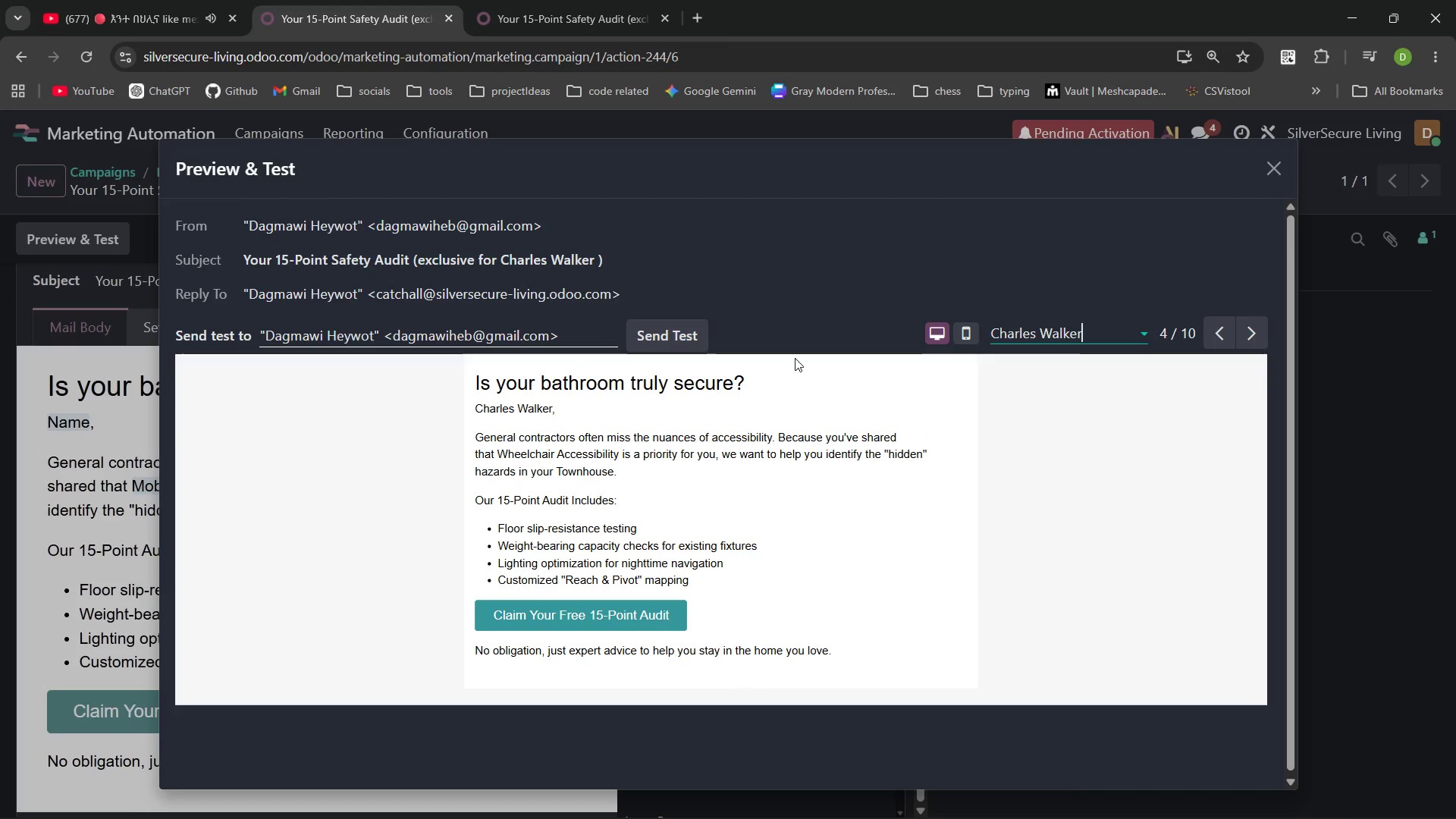 
wait(8.61)
 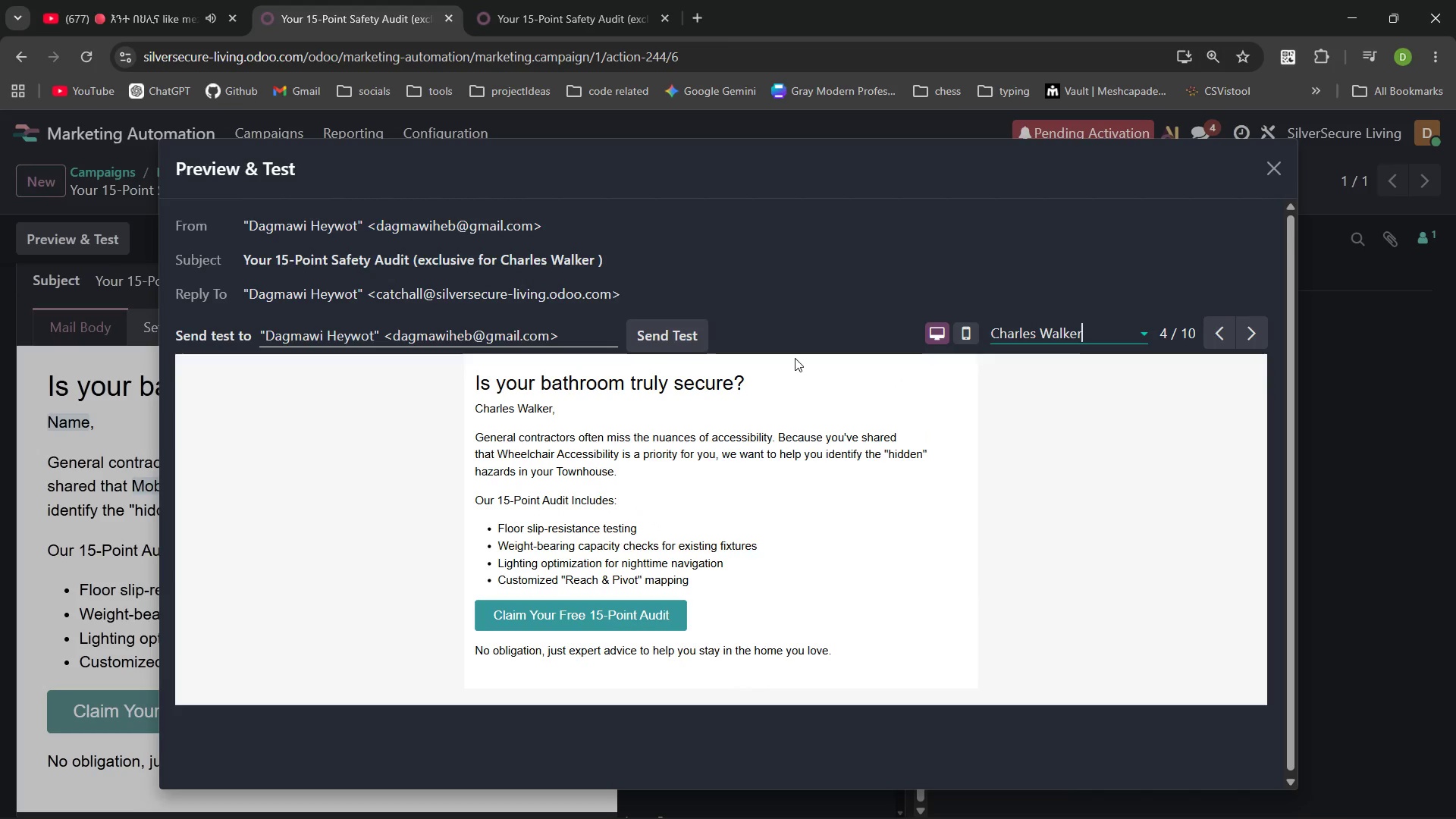 
left_click([1279, 165])
 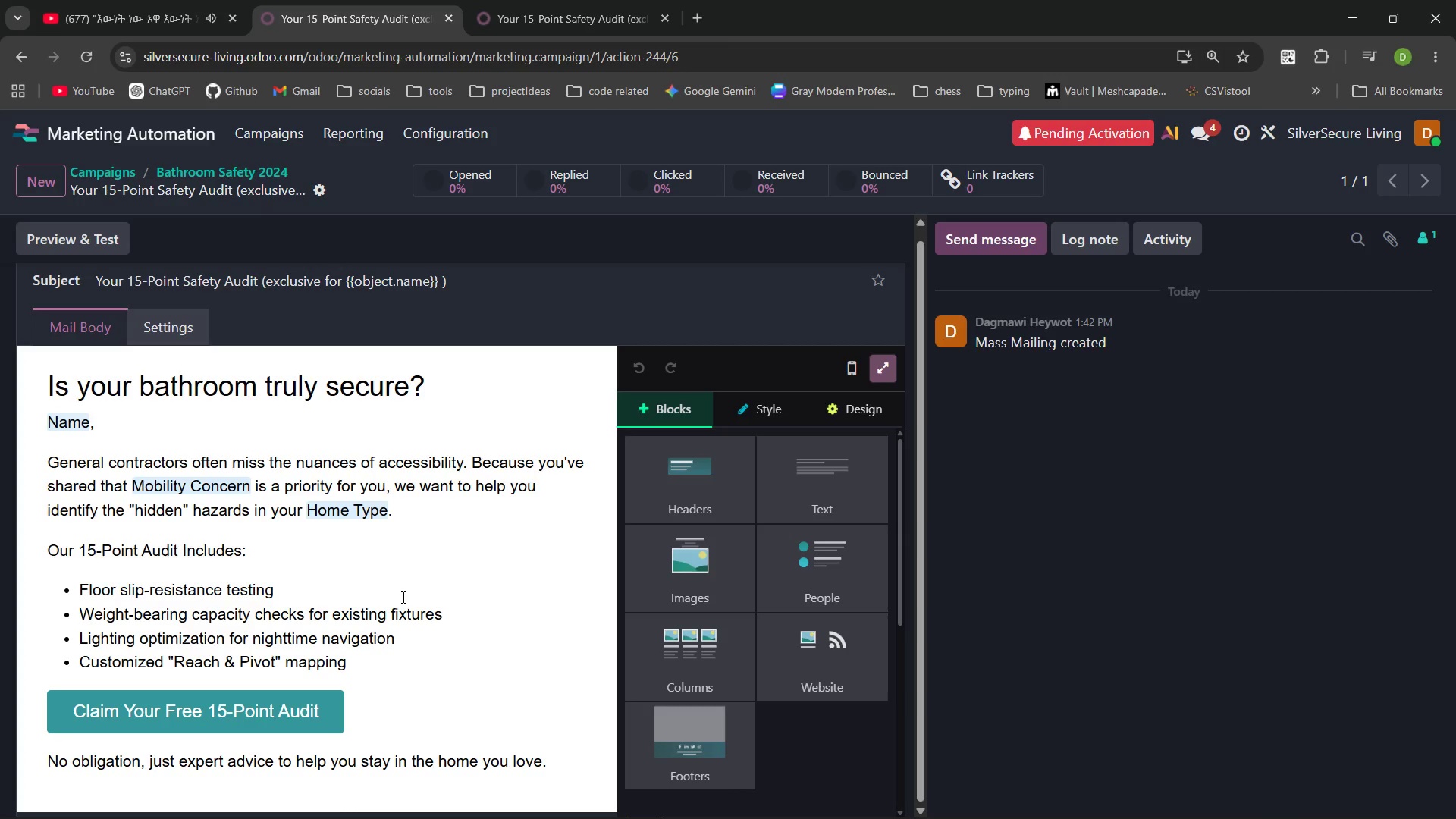 
wait(22.01)
 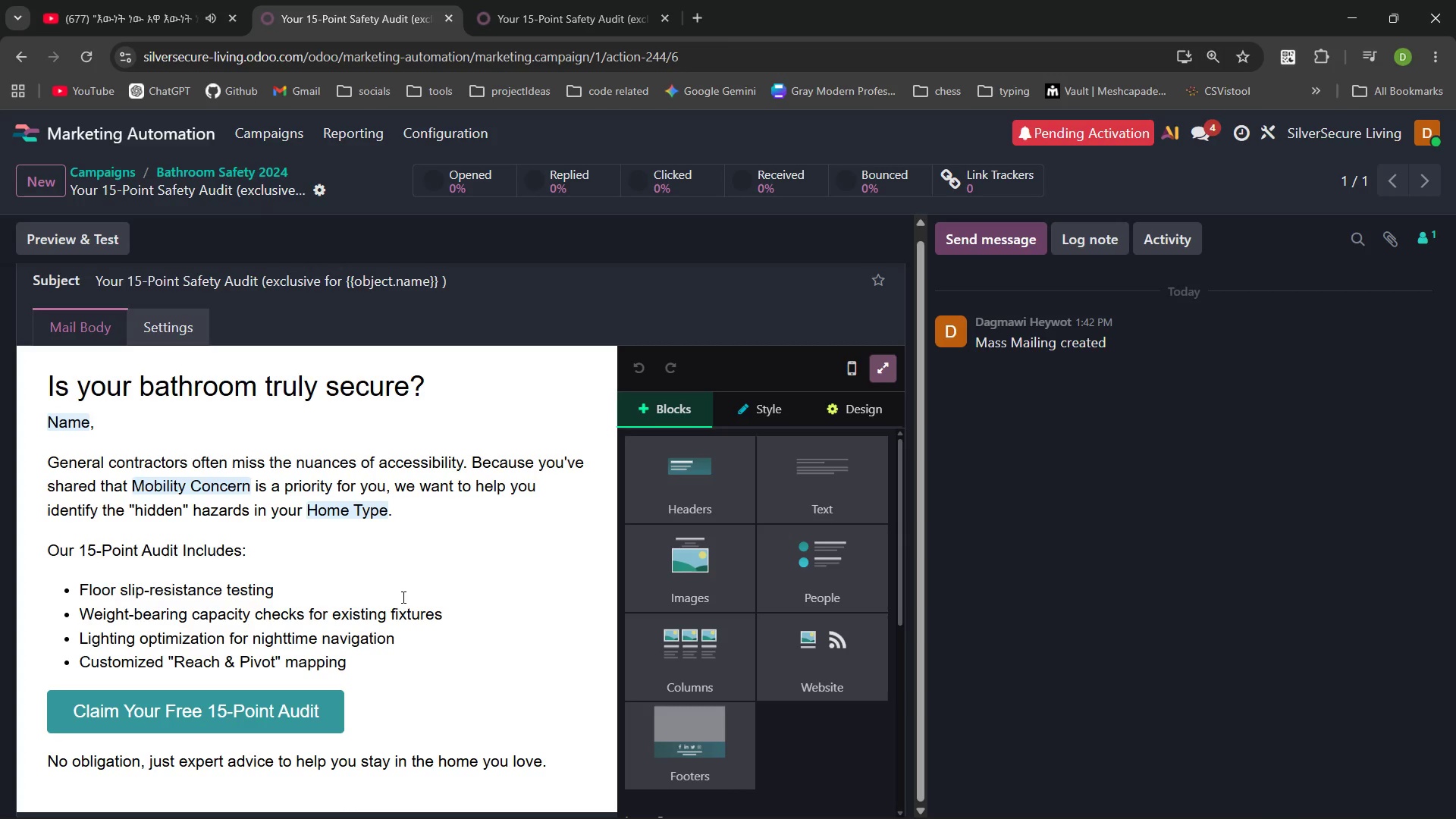 
left_click([174, 171])
 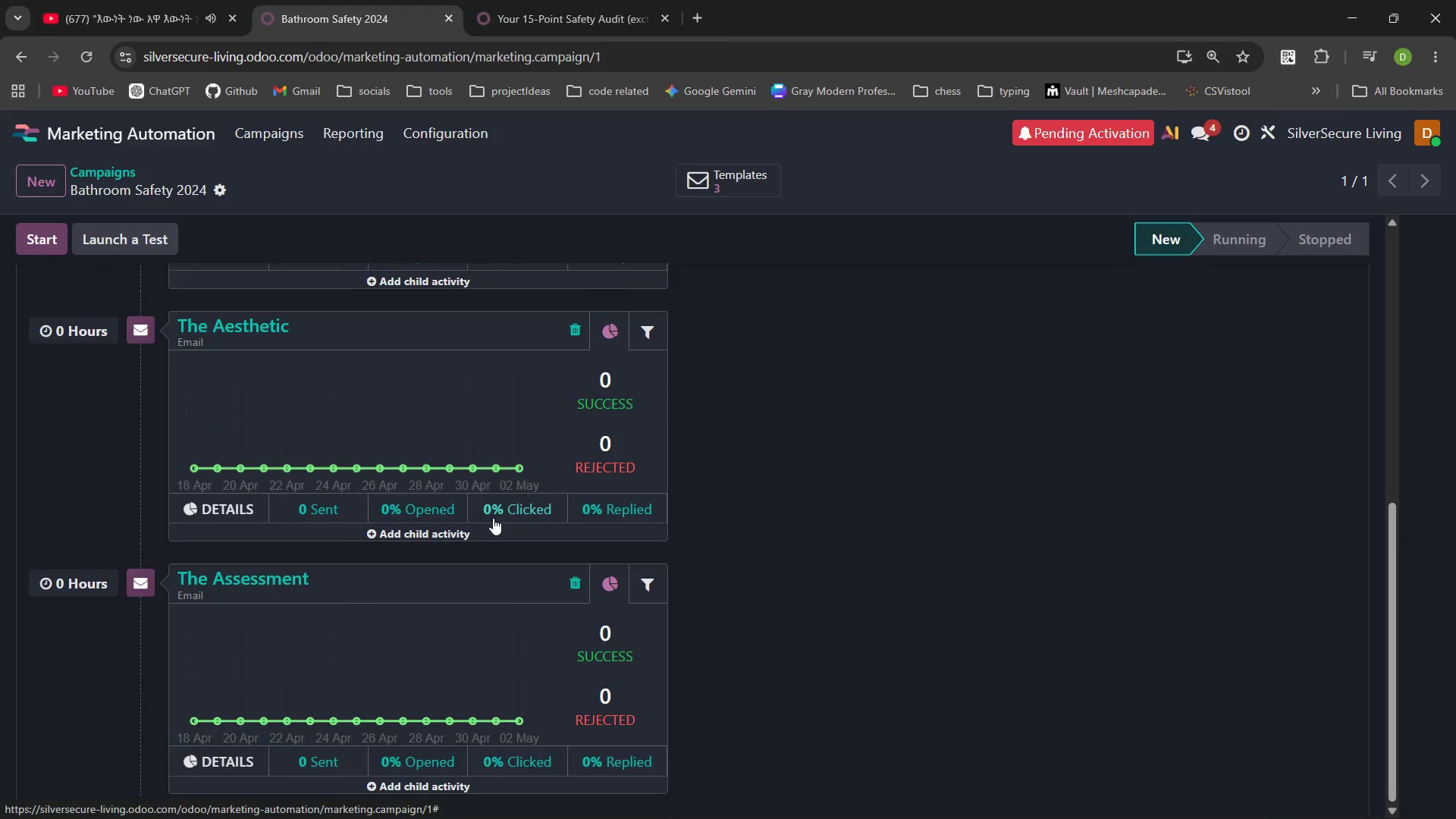 
wait(14.09)
 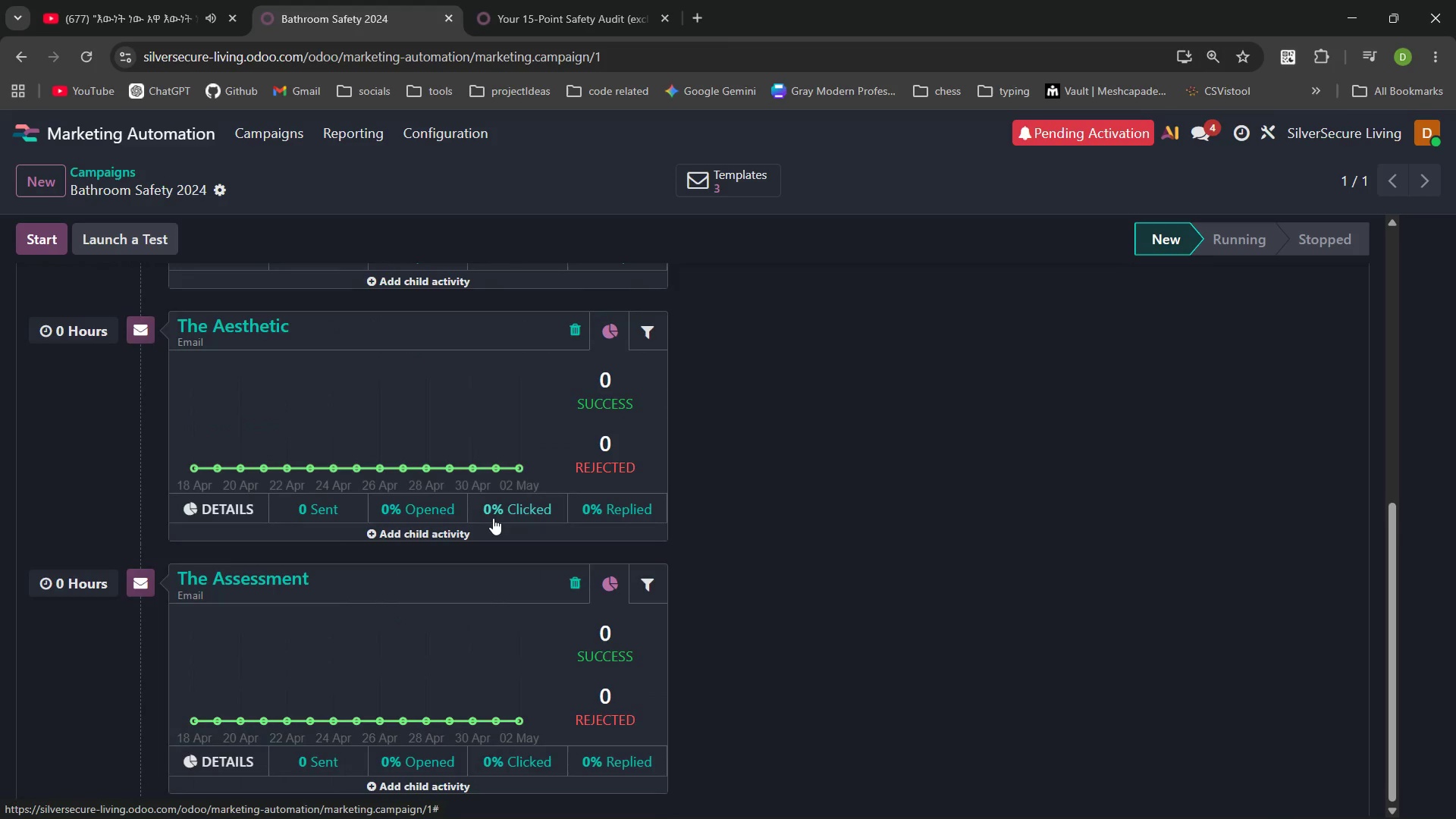 
left_click([948, 180])